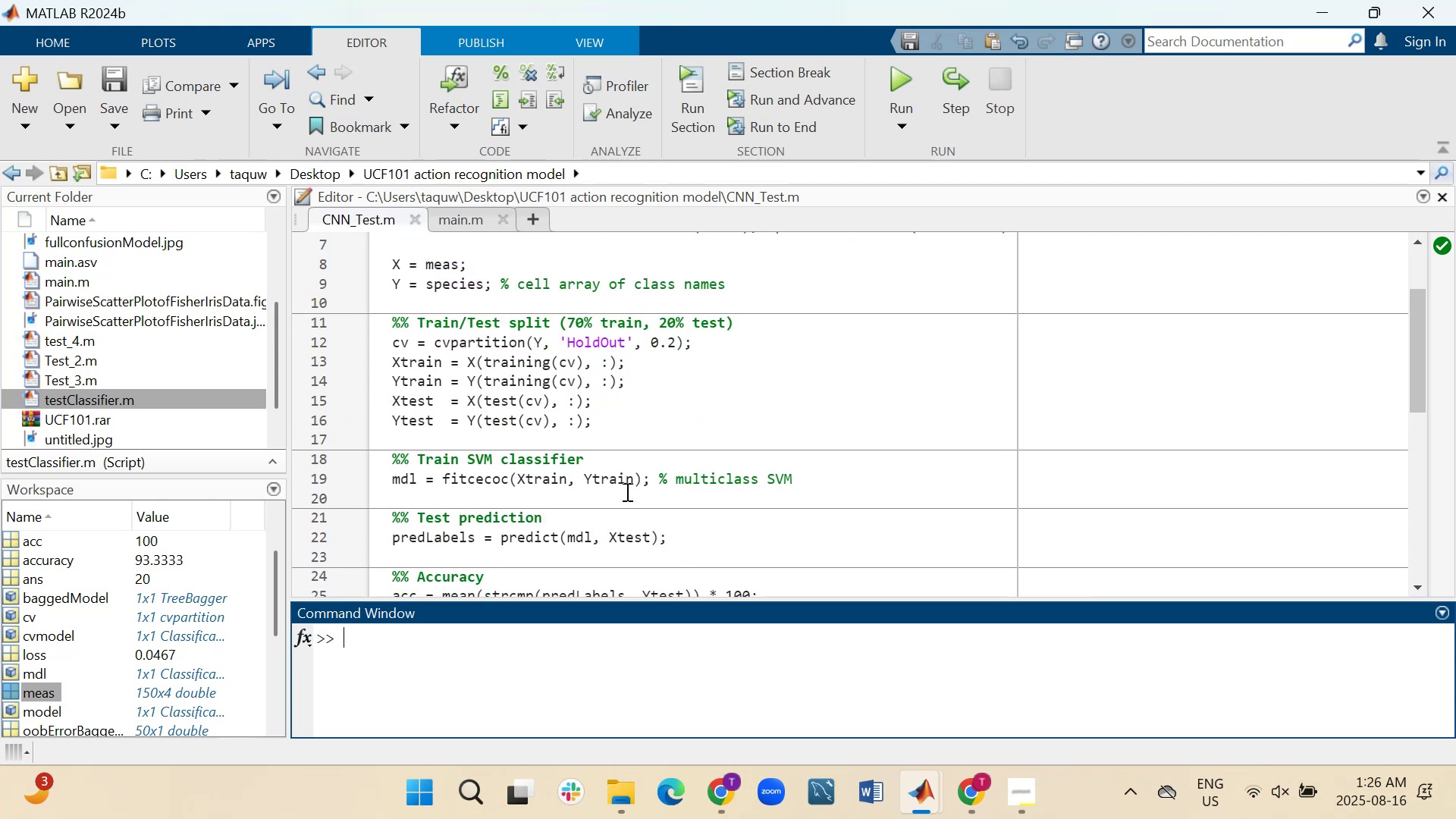 
scroll: coordinate [626, 495], scroll_direction: down, amount: 2.0
 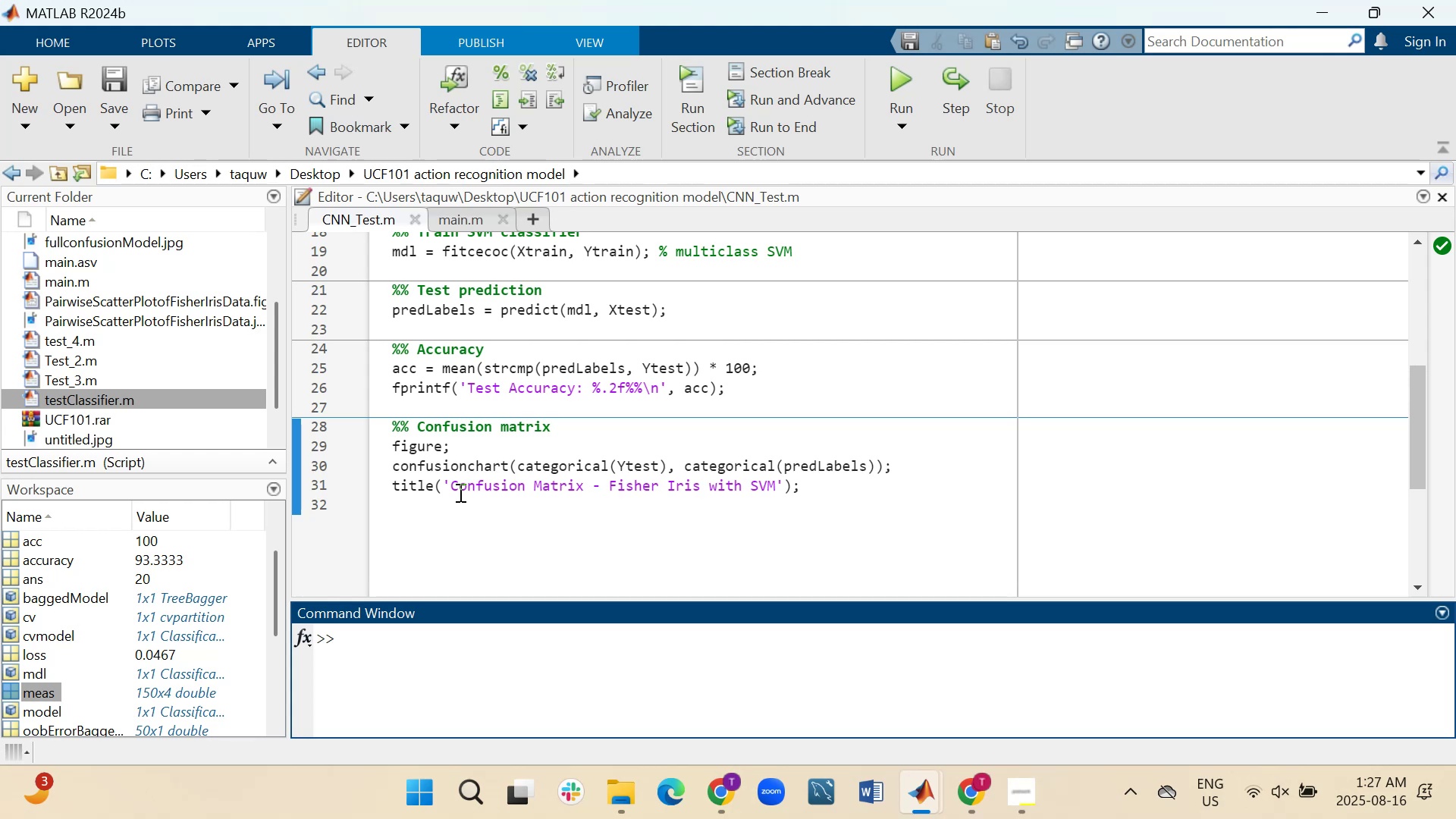 
wait(22.55)
 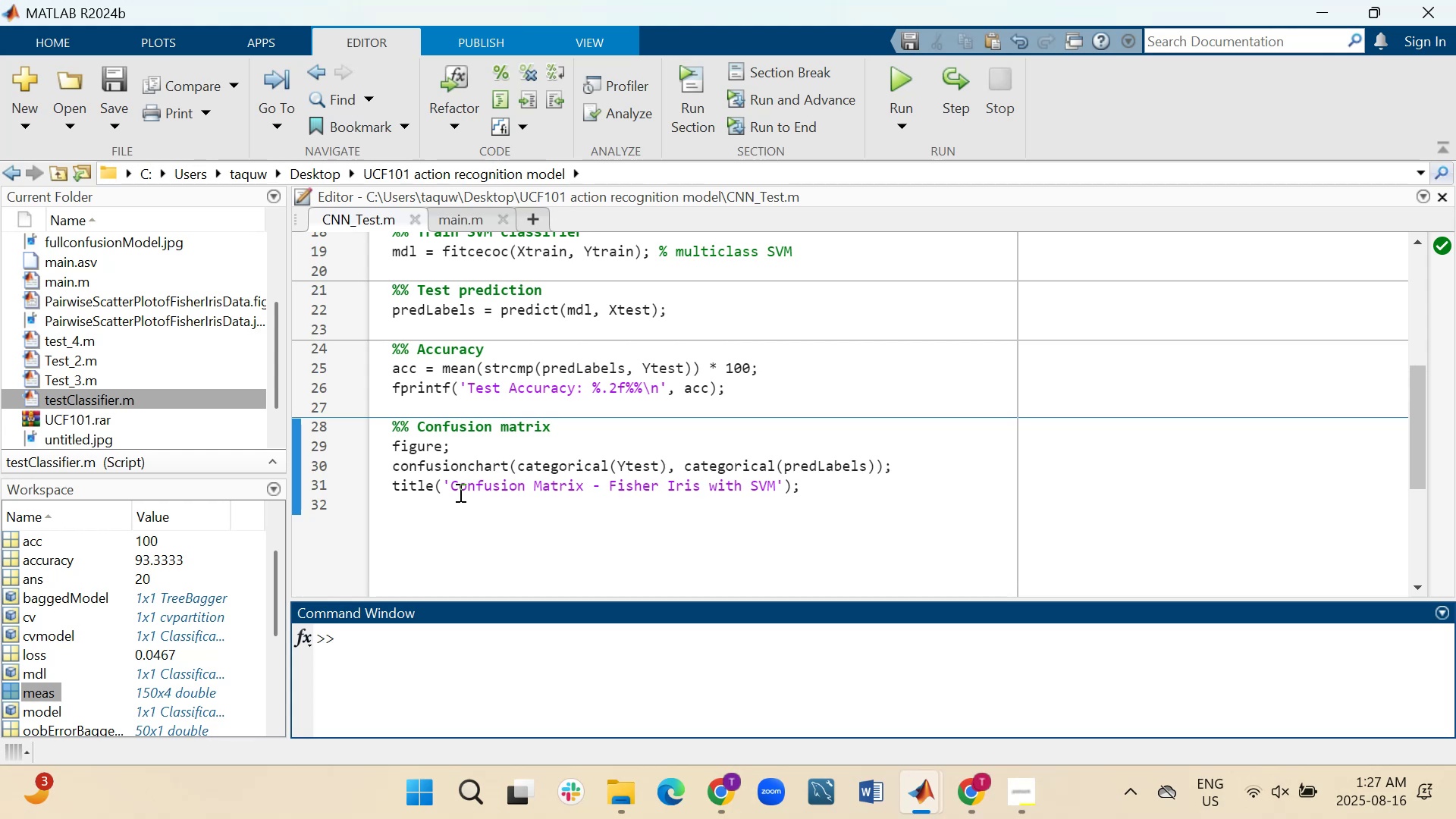 
type(acc)
 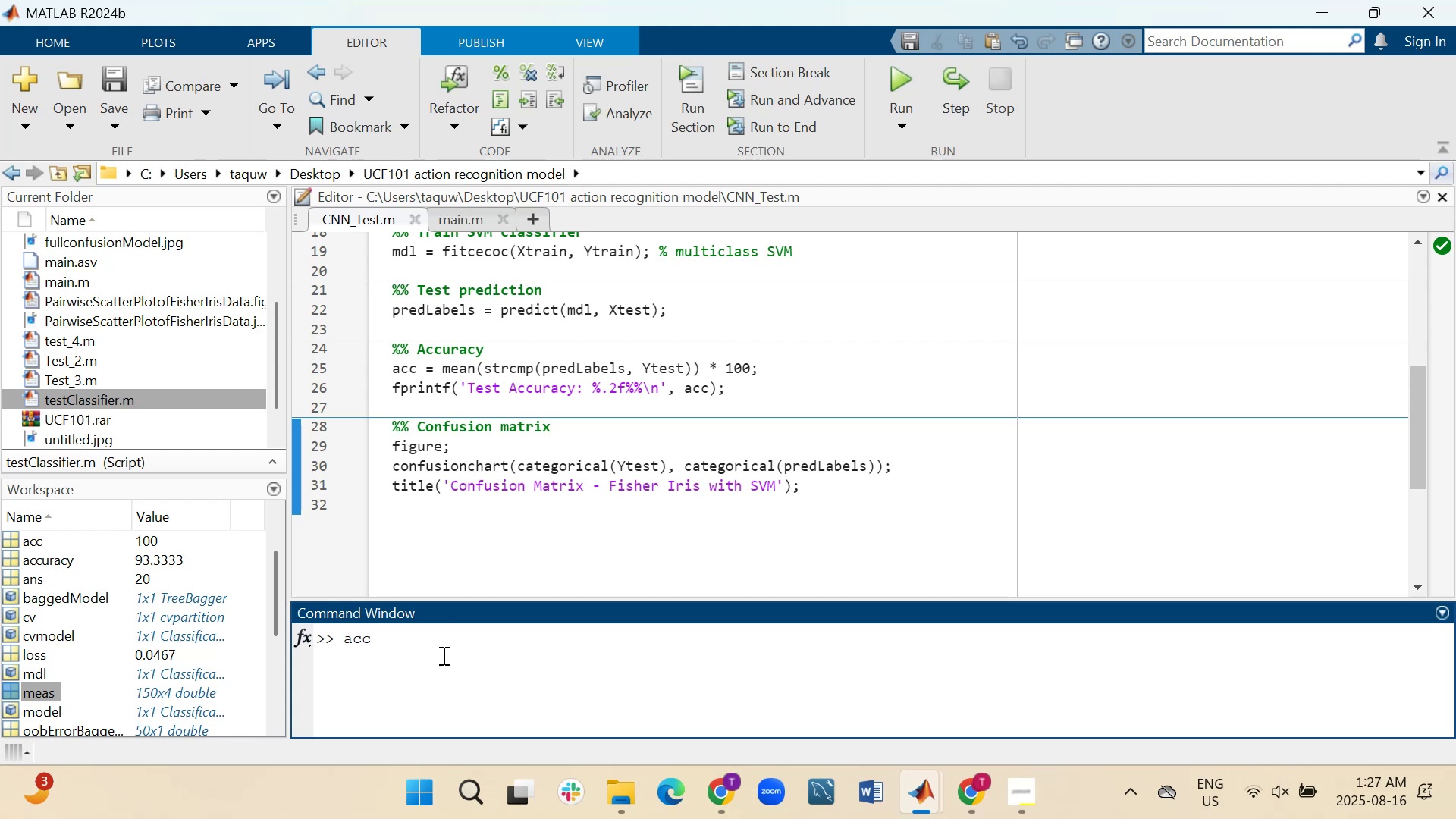 
key(Enter)
 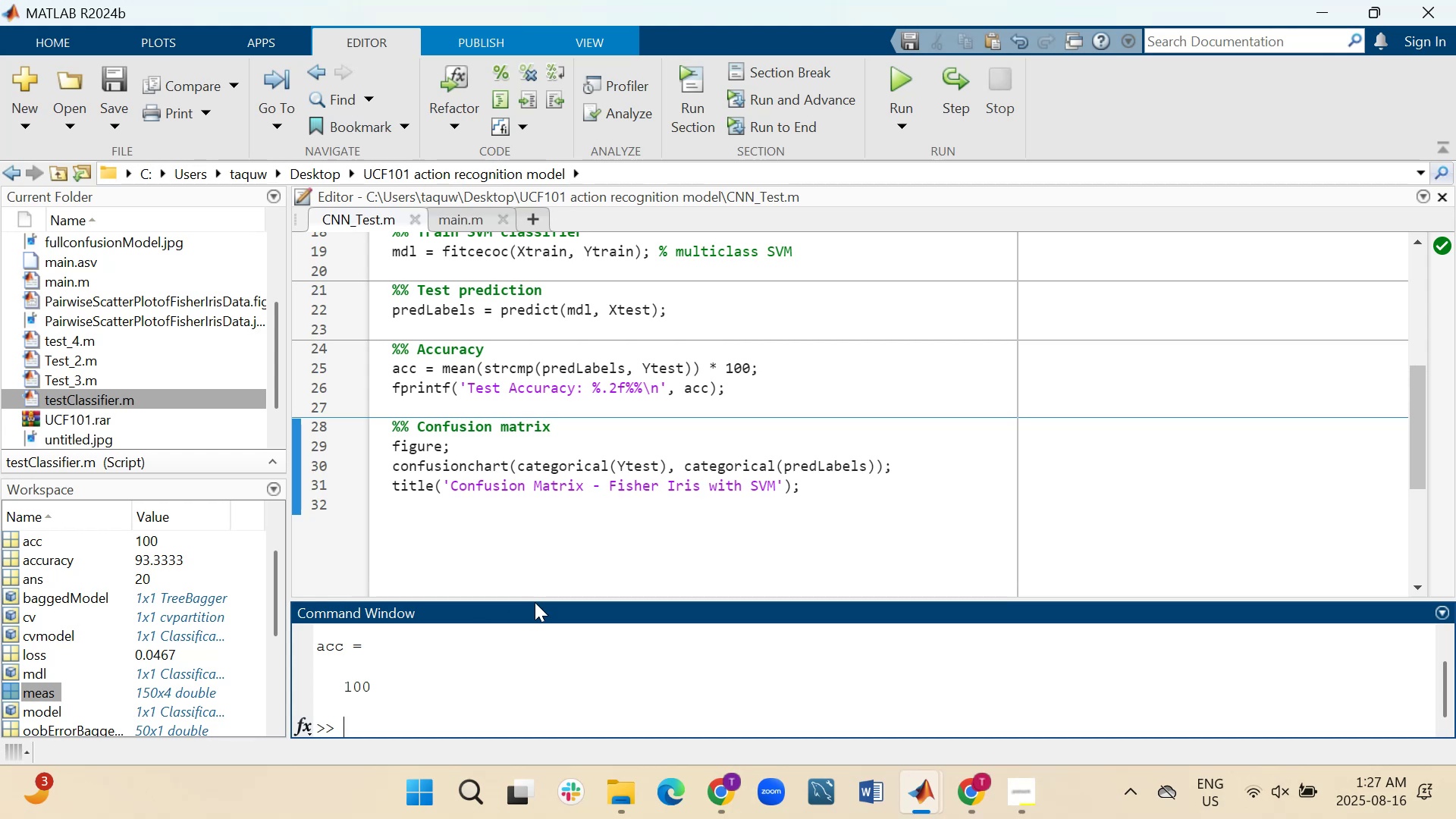 
left_click_drag(start_coordinate=[535, 601], to_coordinate=[567, 453])
 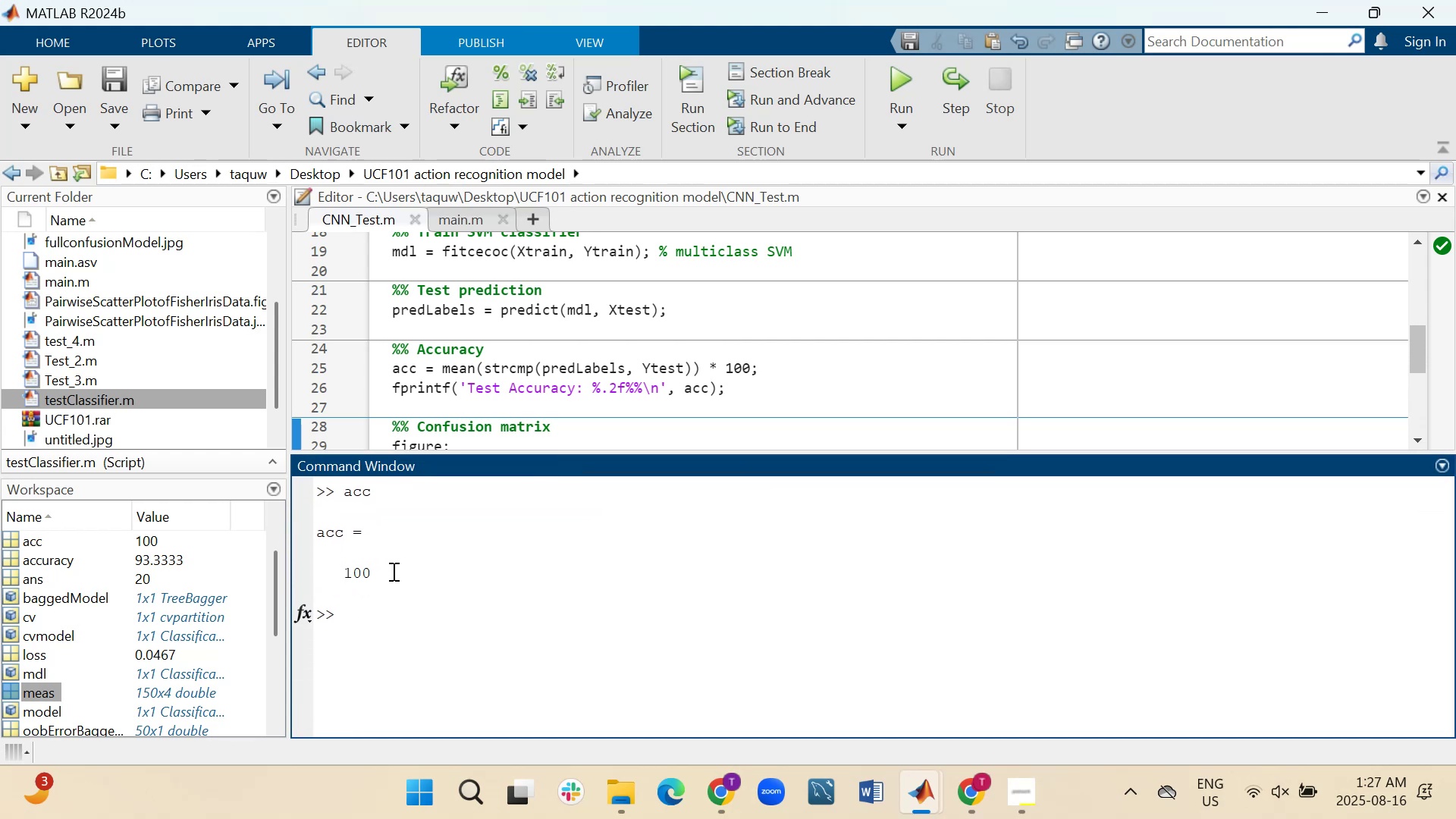 
left_click_drag(start_coordinate=[381, 584], to_coordinate=[315, 529])
 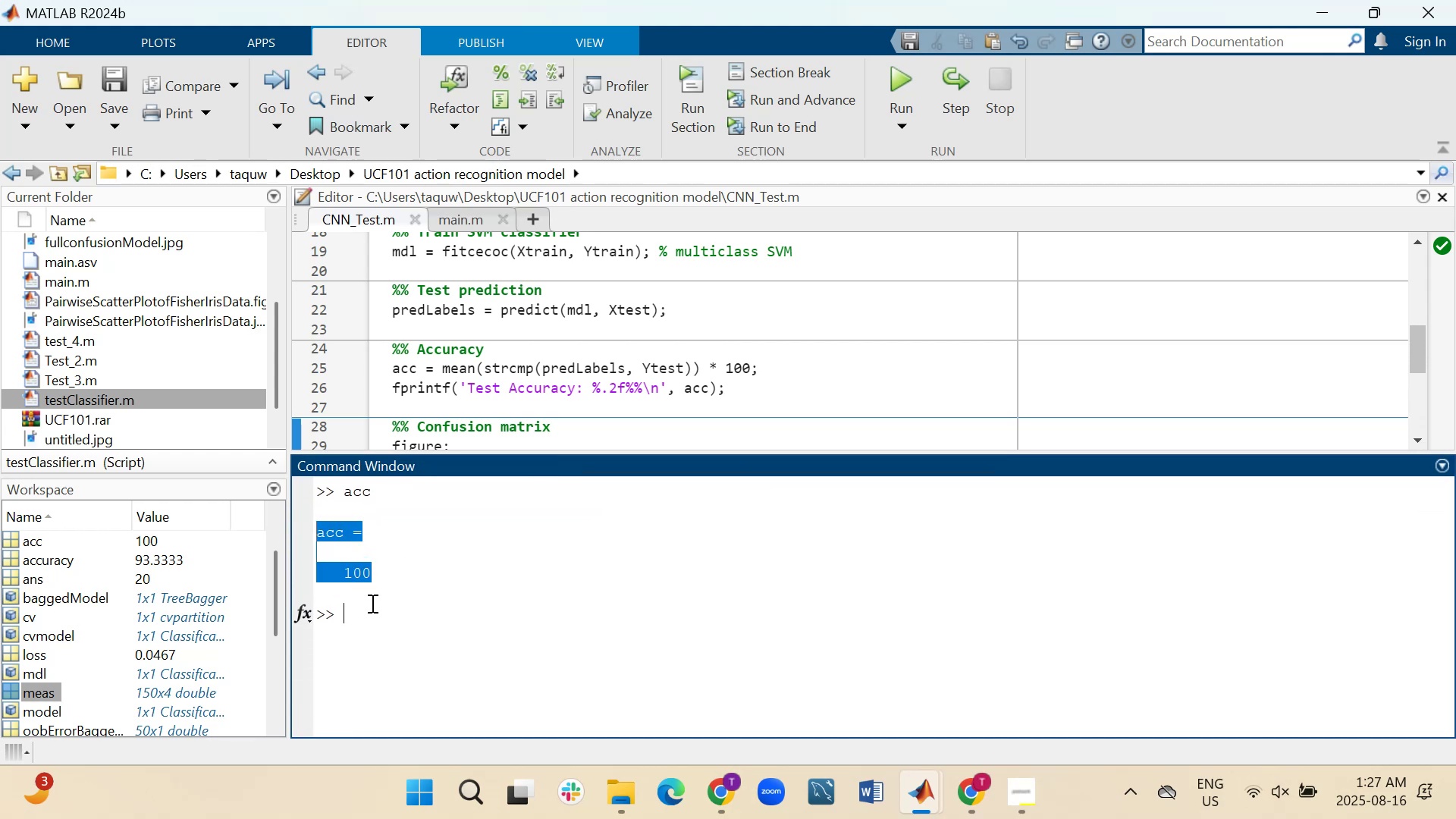 
left_click([372, 605])
 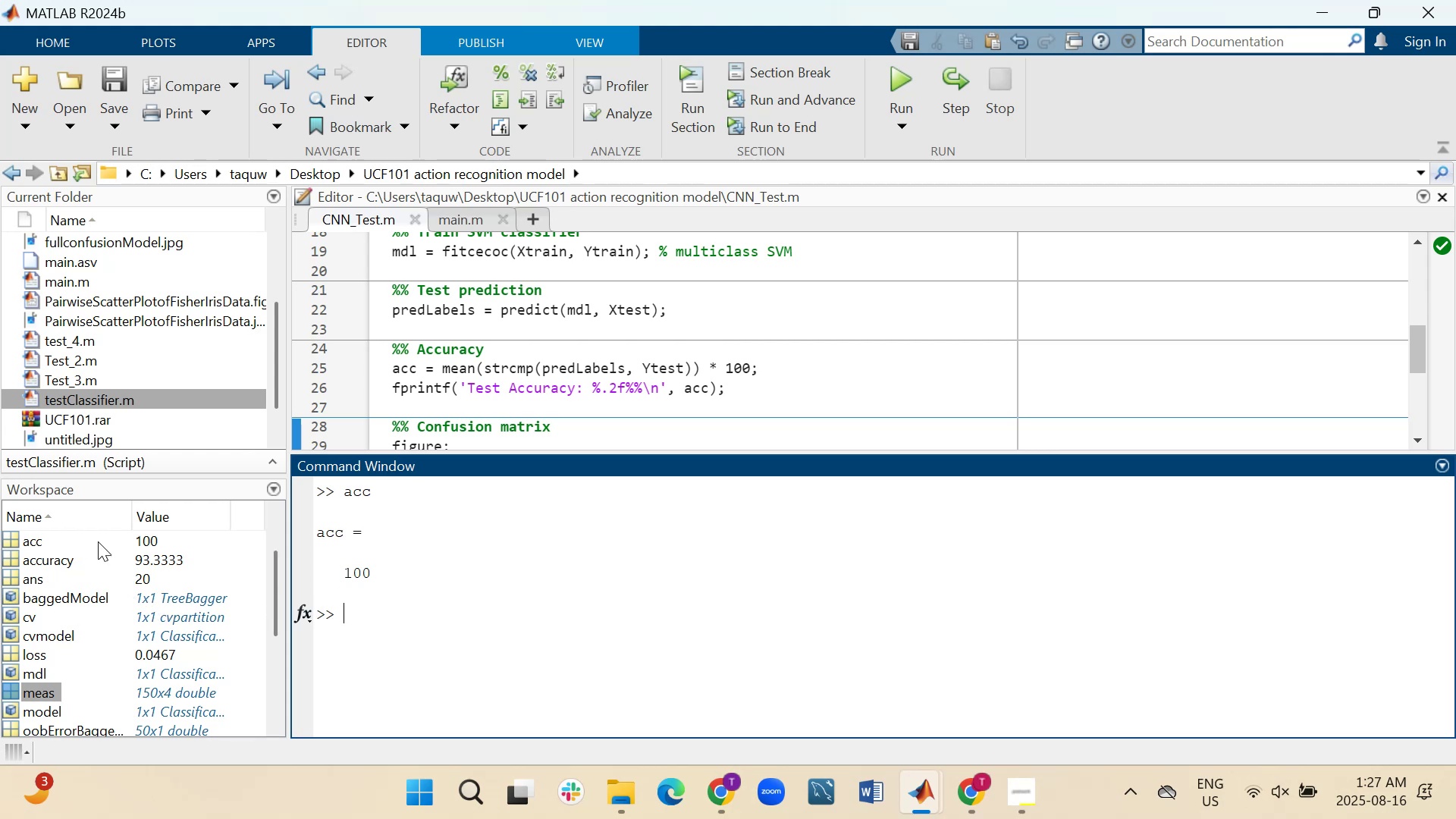 
wait(6.46)
 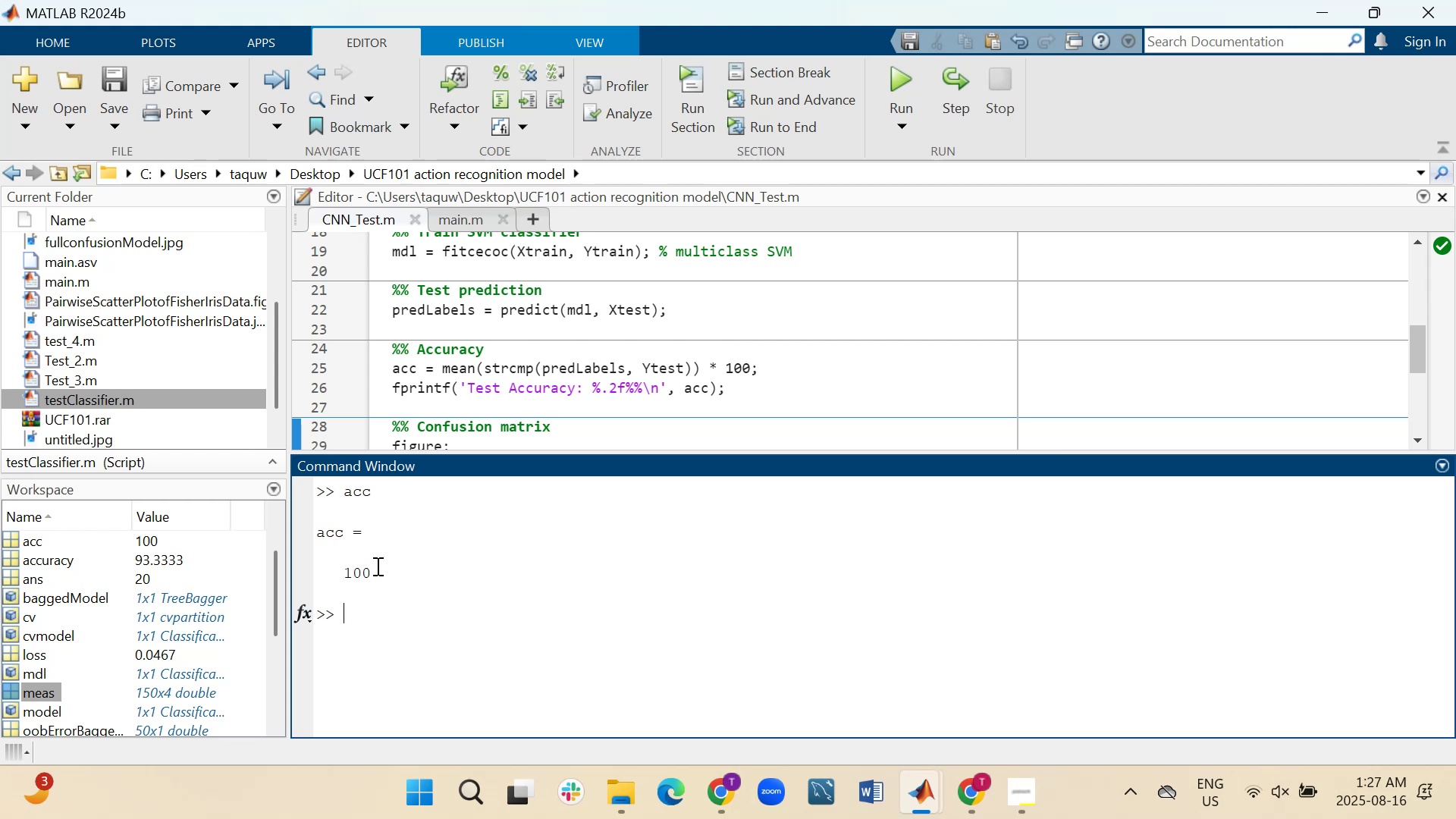 
double_click([8, 557])
 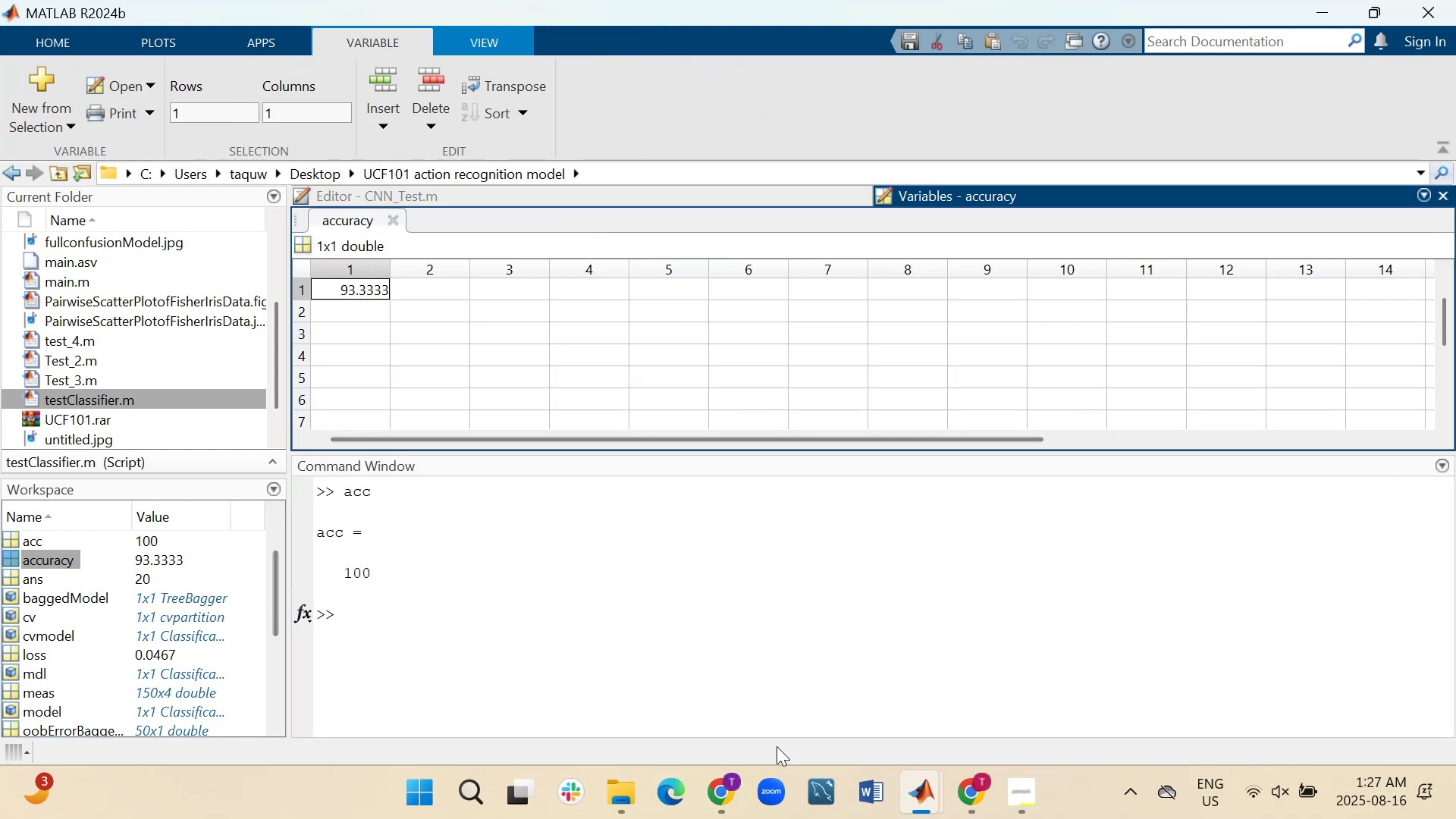 